 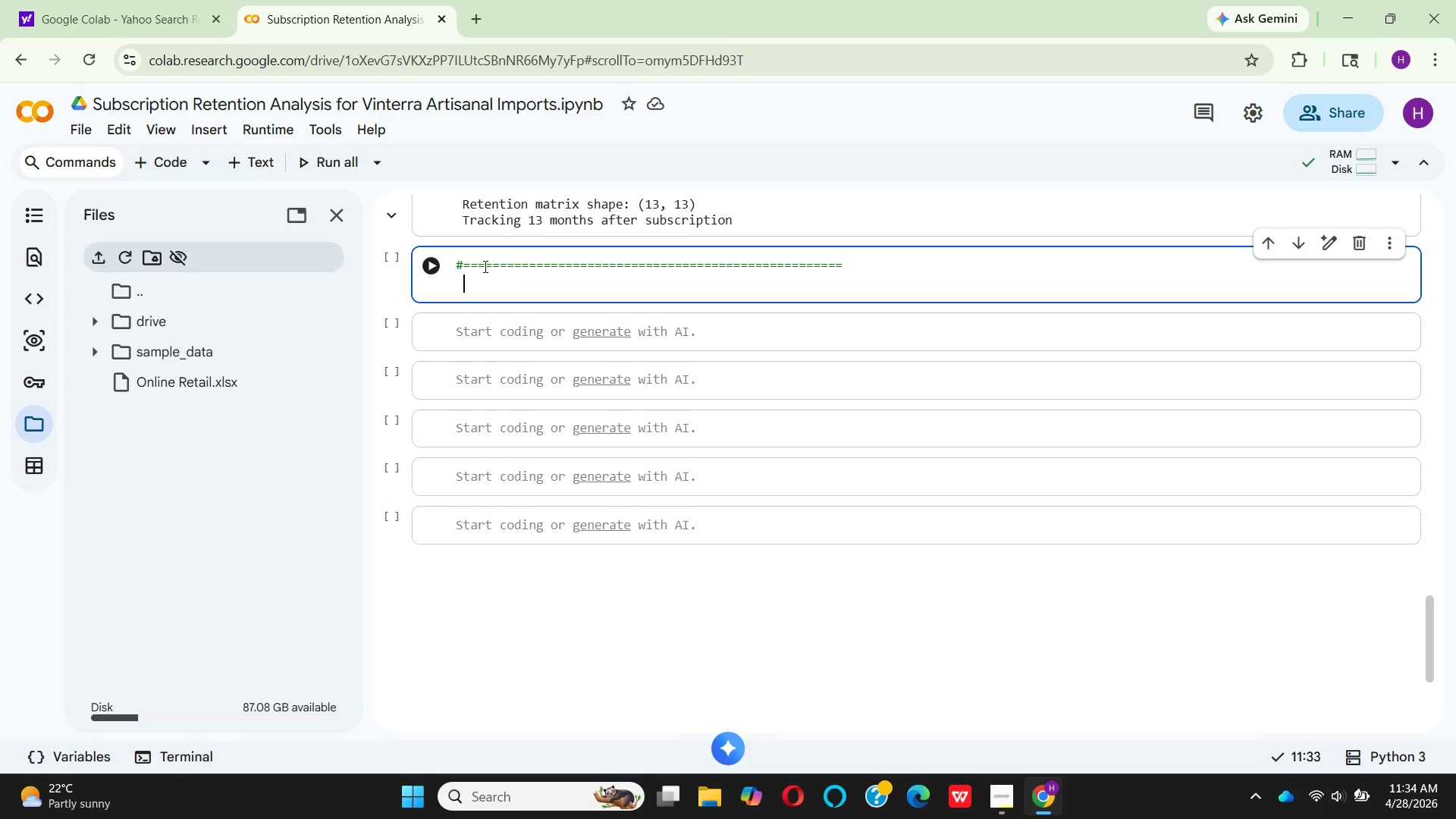 
type(  # STPE)
 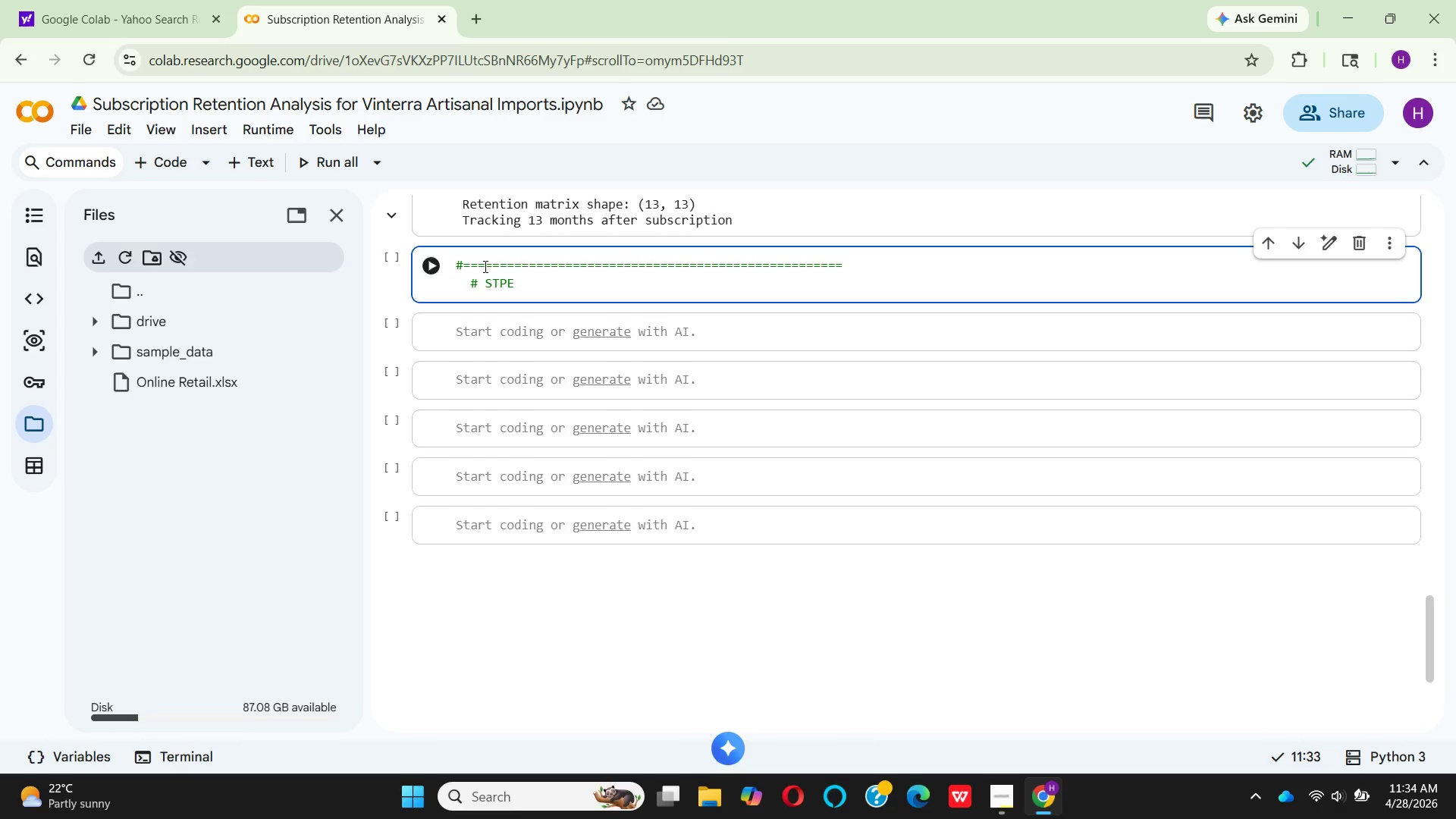 
key(Backspace)
key(Backspace)
type(EP)
 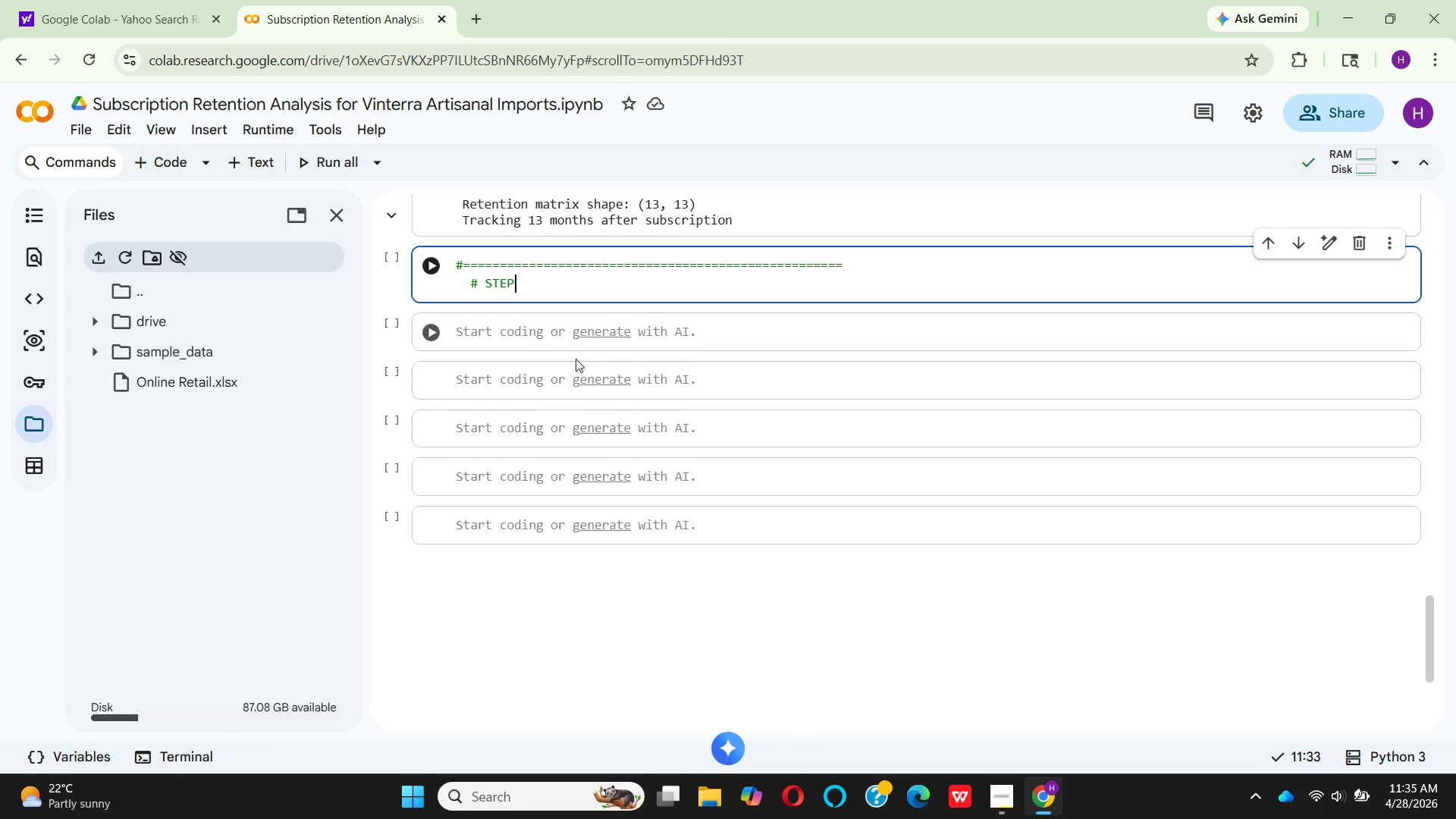 
scroll: coordinate [579, 353], scroll_direction: up, amount: 7.0
 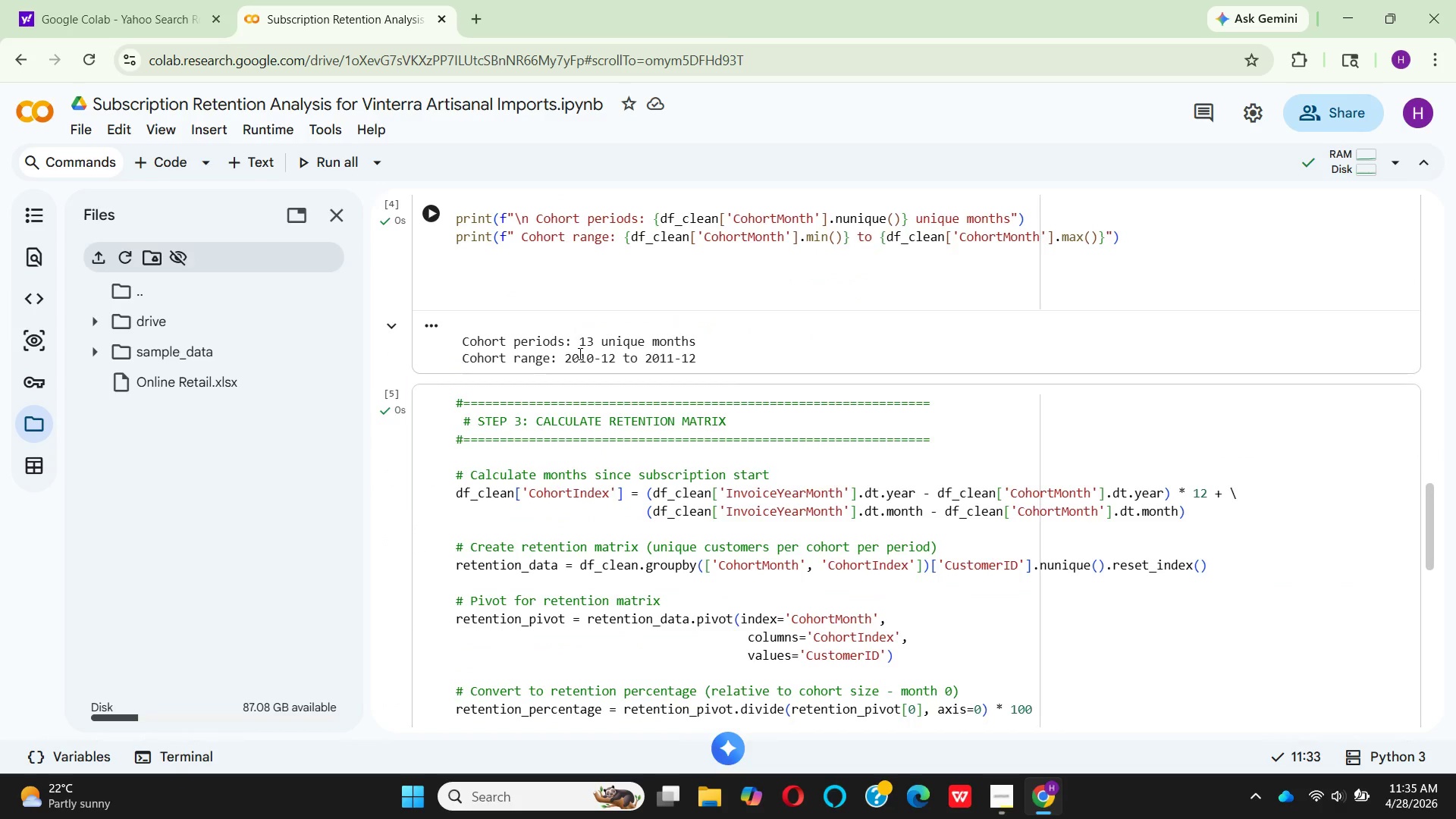 
scroll: coordinate [579, 353], scroll_direction: down, amount: 4.0
 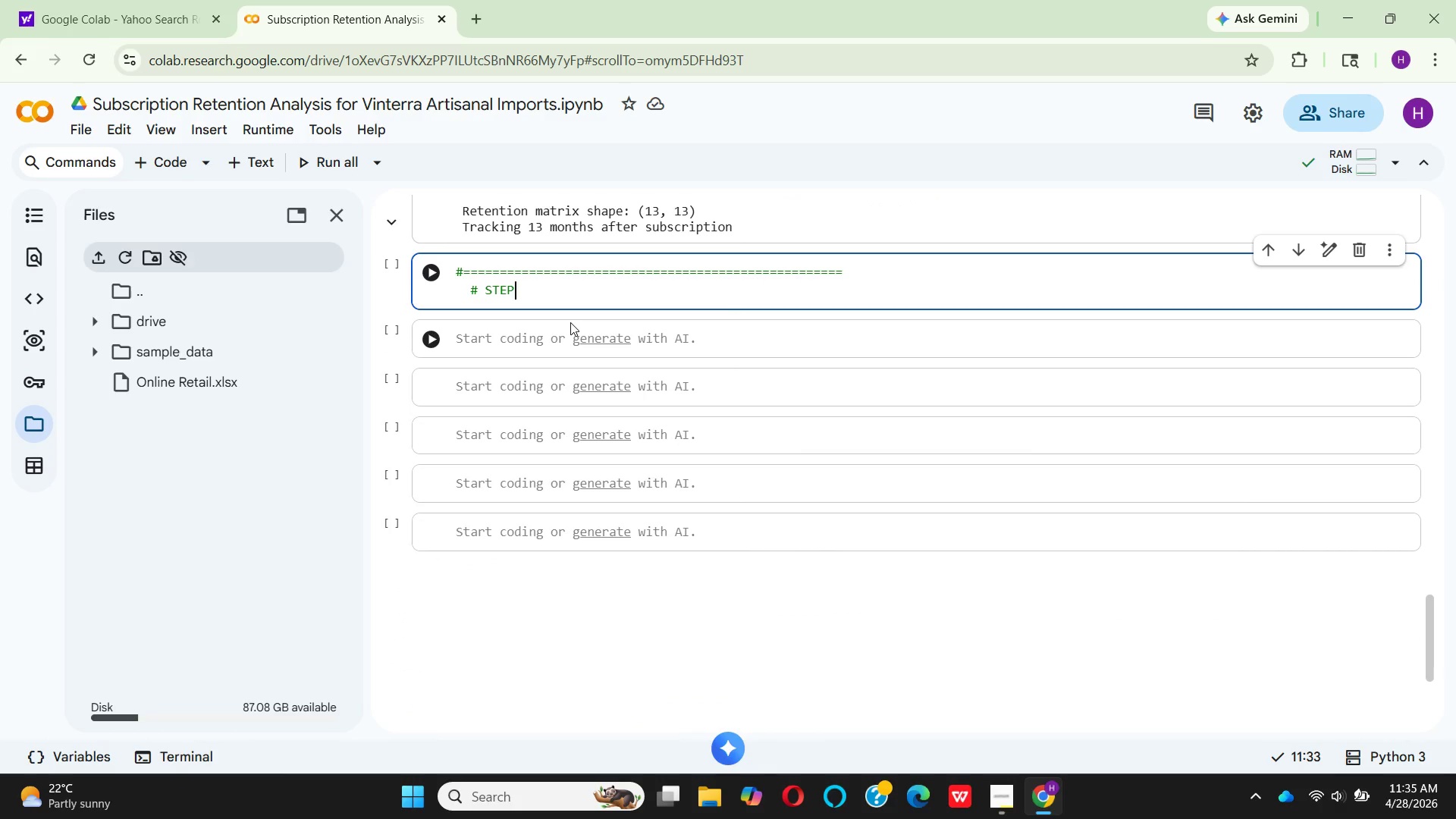 
key(Space)
 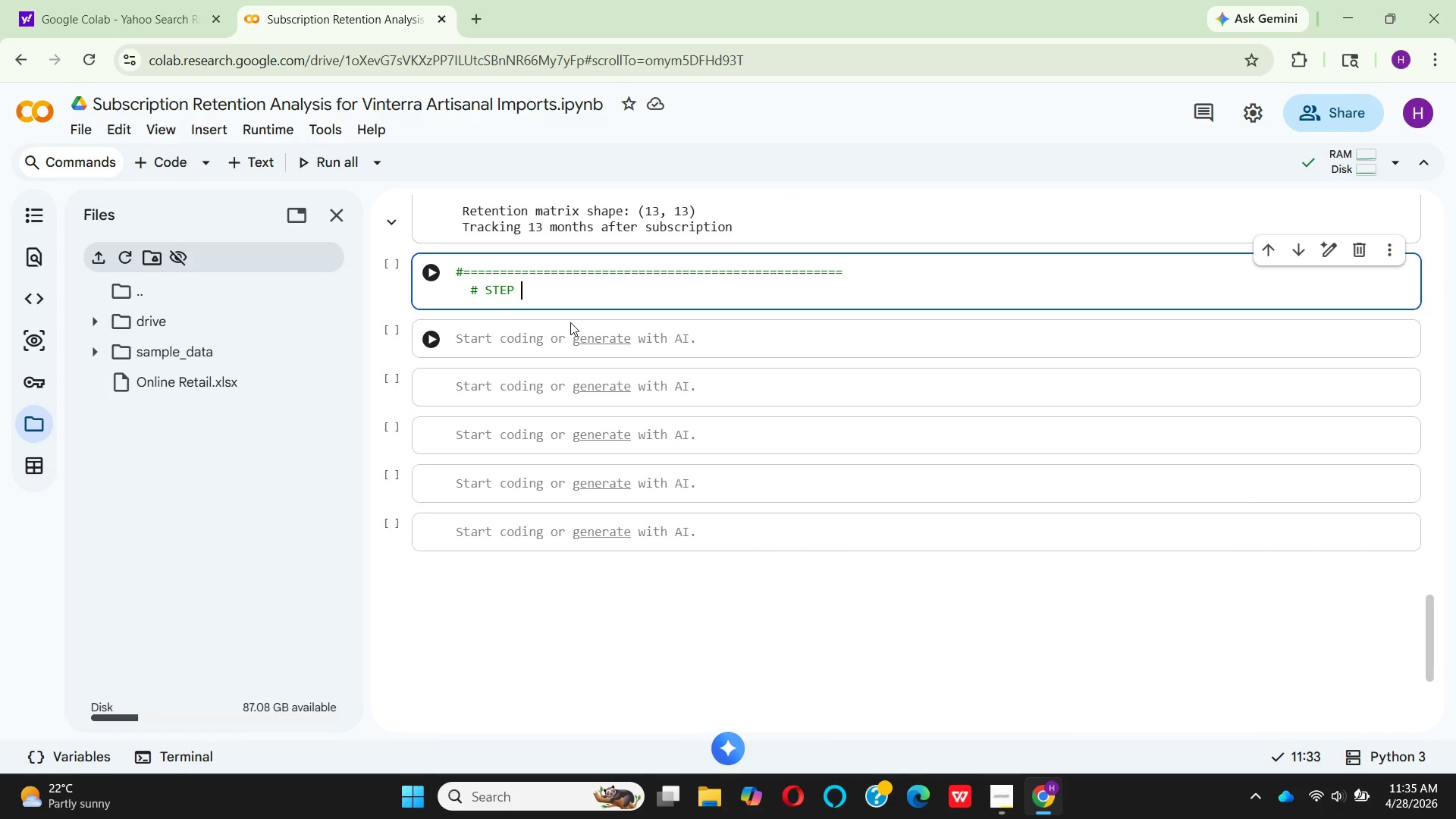 
key(4)
 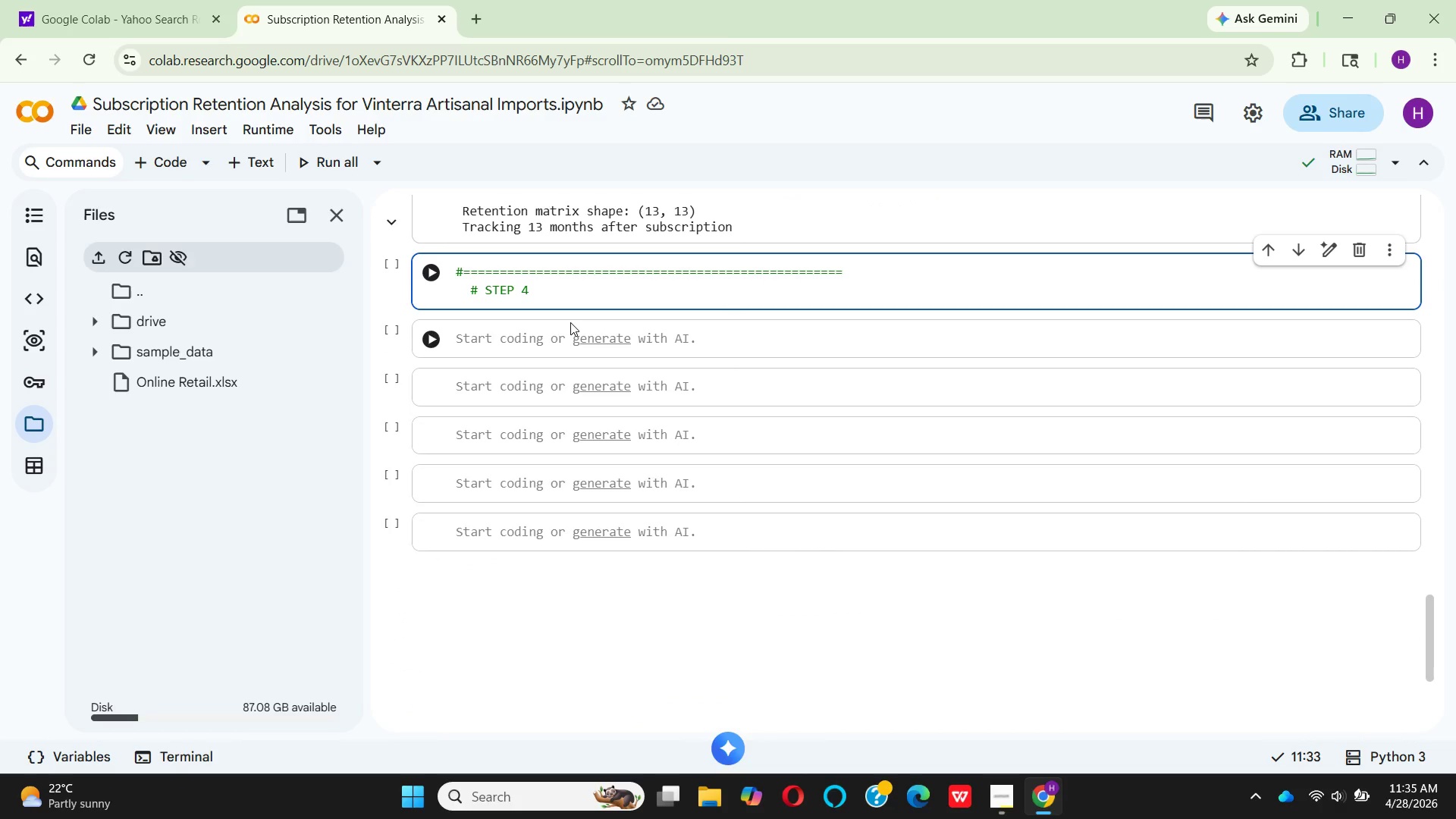 
key(Shift+ShiftRight)
 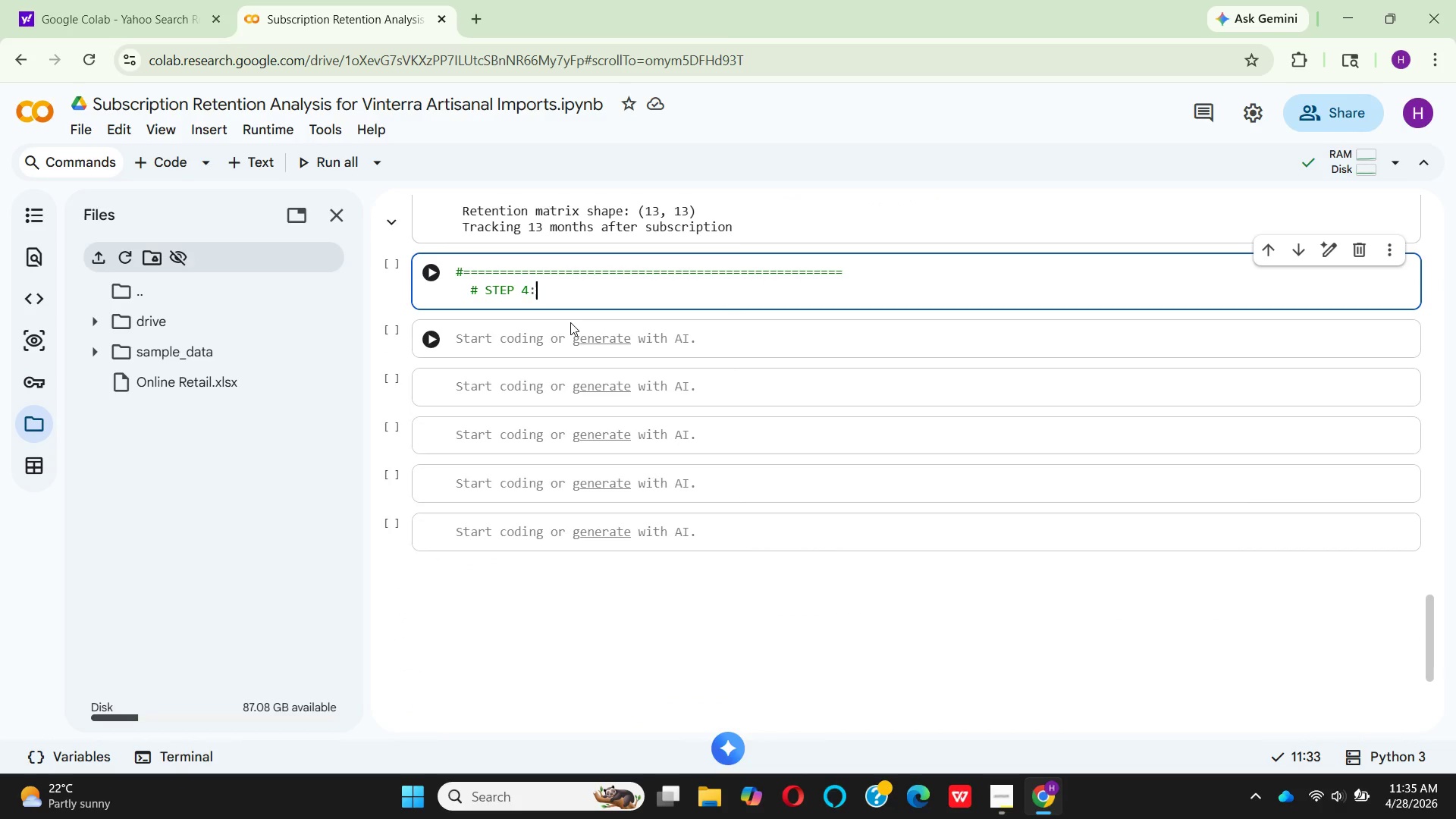 
key(Shift+Semicolon)
 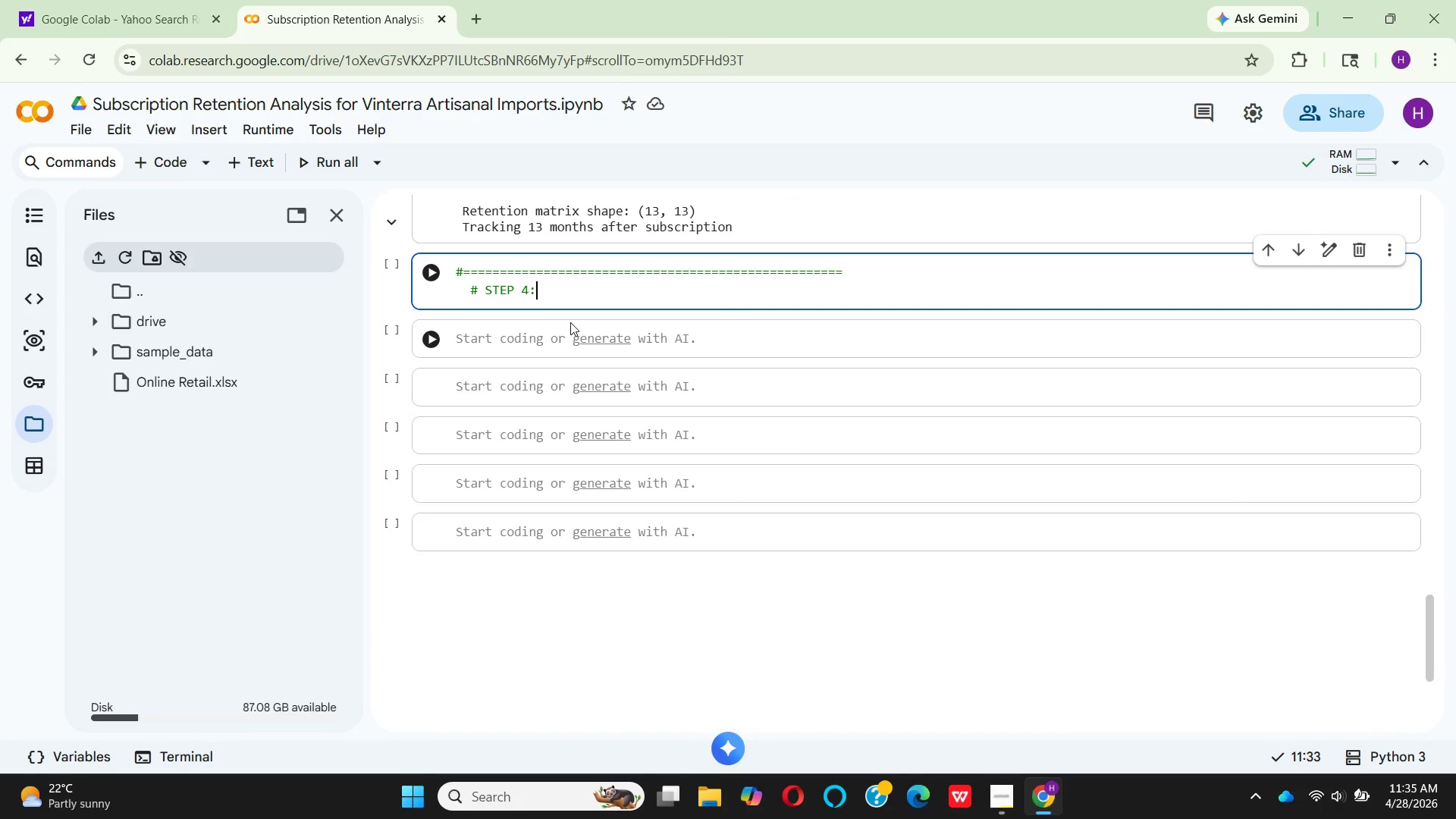 
key(Space)
 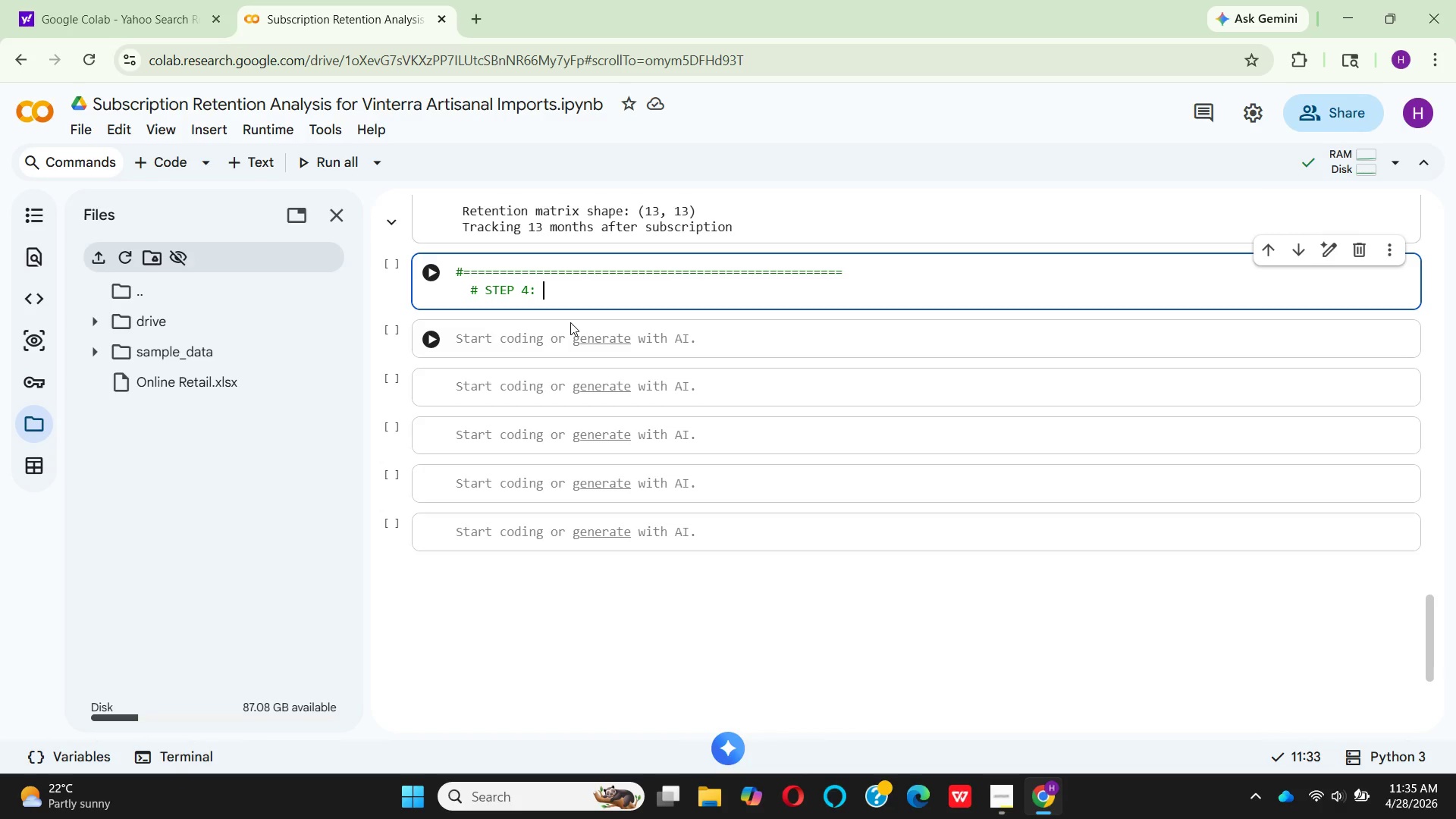 
wait(5.86)
 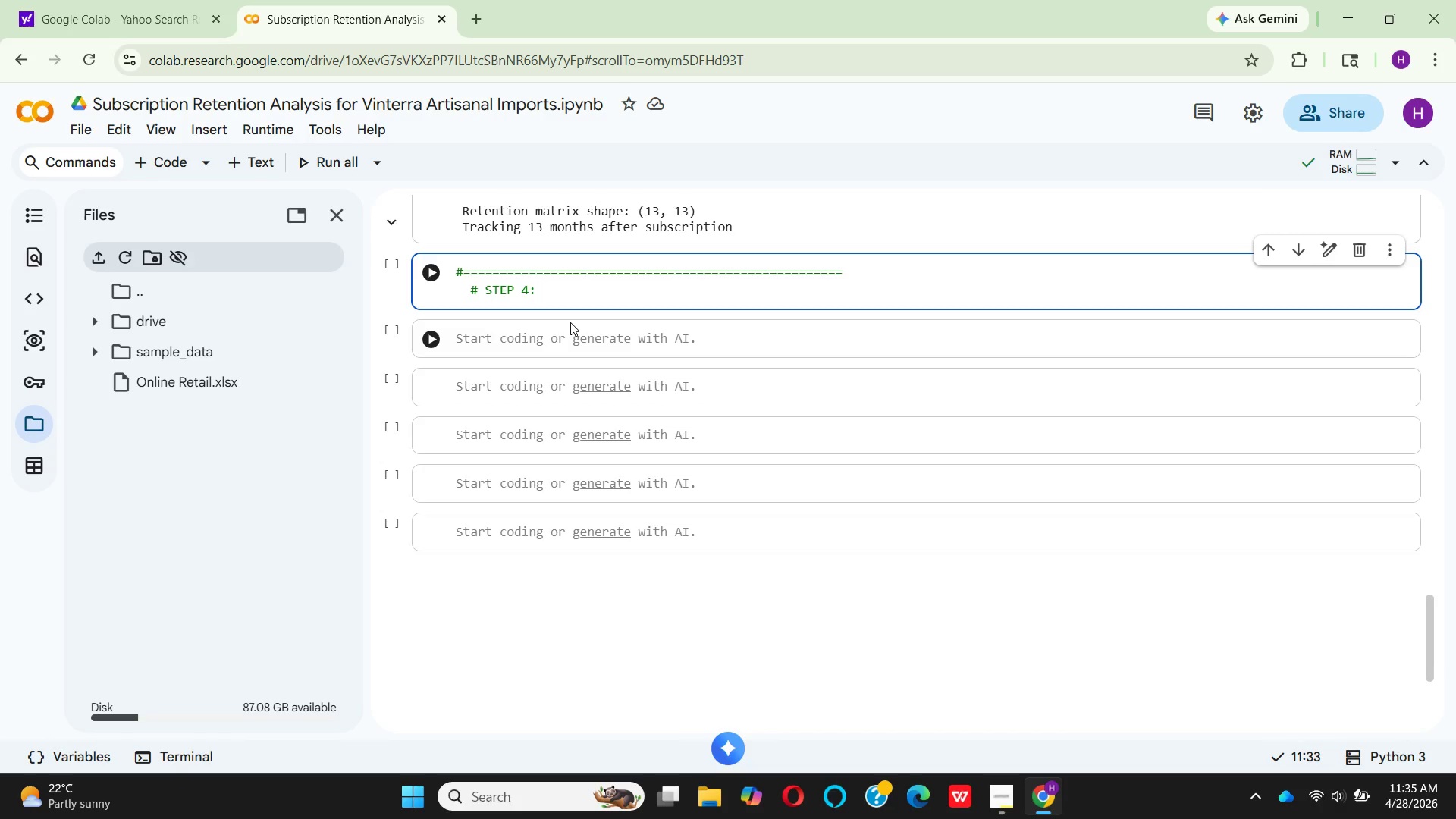 
left_click([1008, 814])